 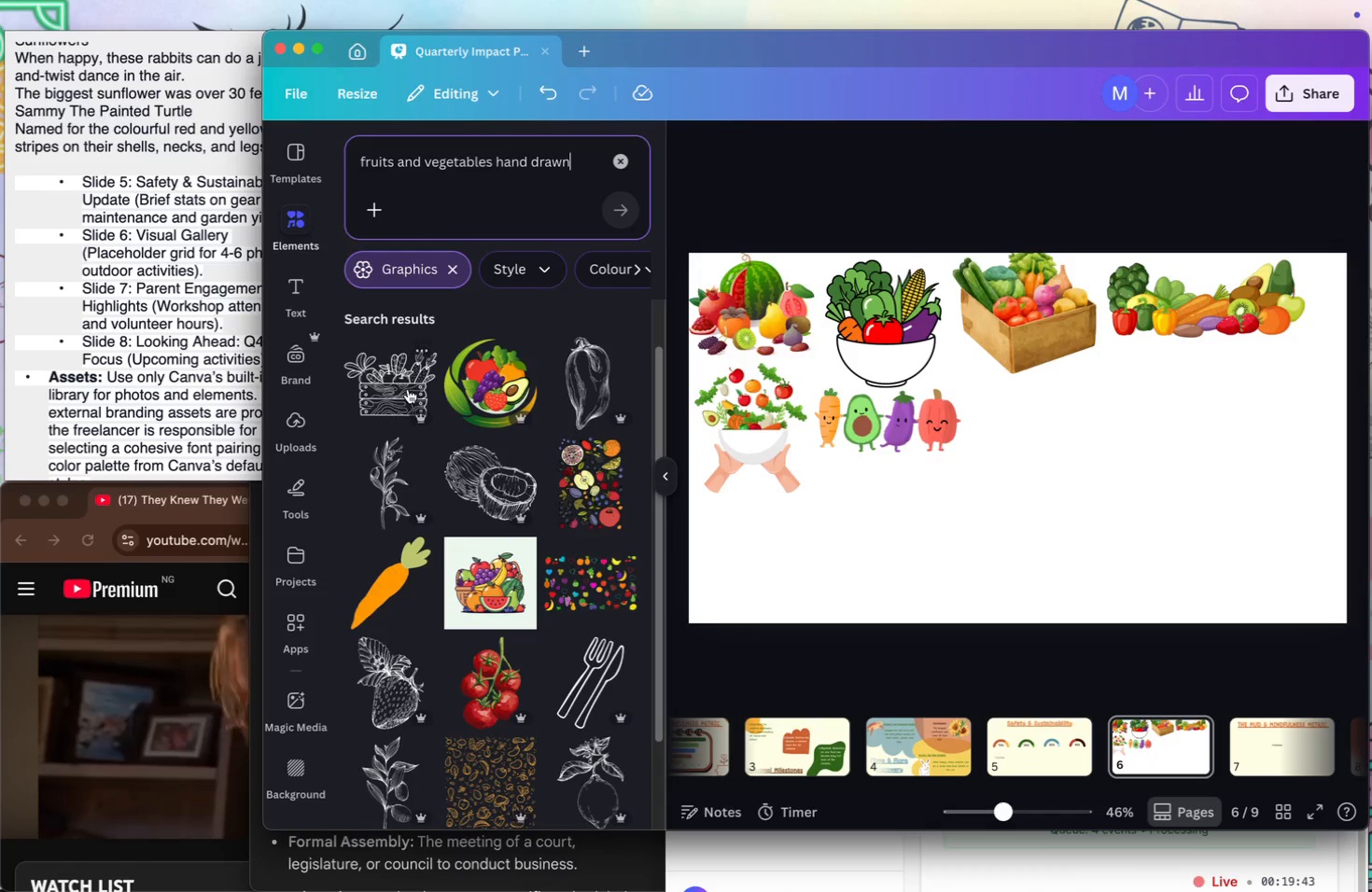 
left_click_drag(start_coordinate=[1019, 483], to_coordinate=[1070, 497])
 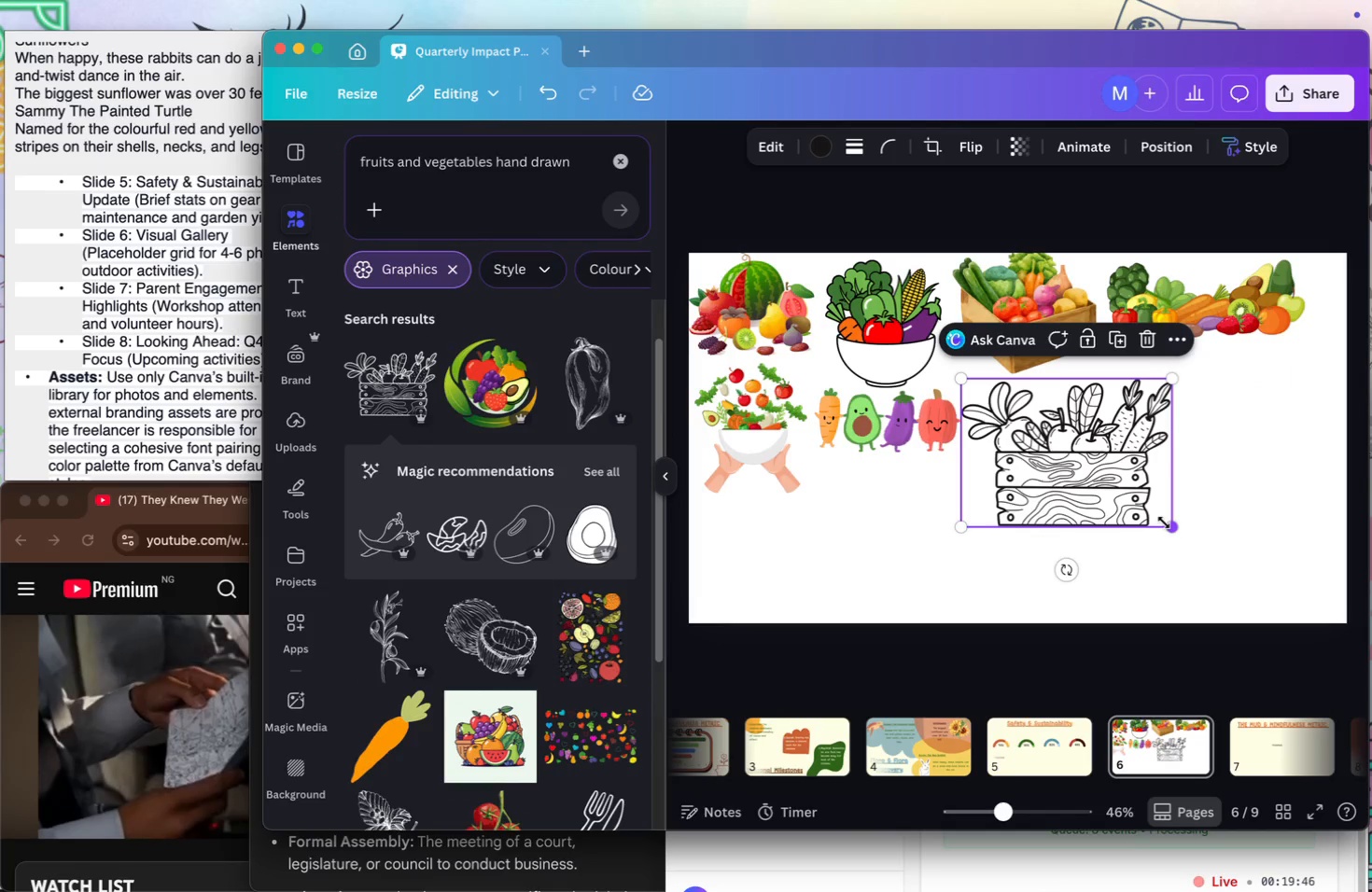 
left_click_drag(start_coordinate=[1164, 523], to_coordinate=[1059, 456])
 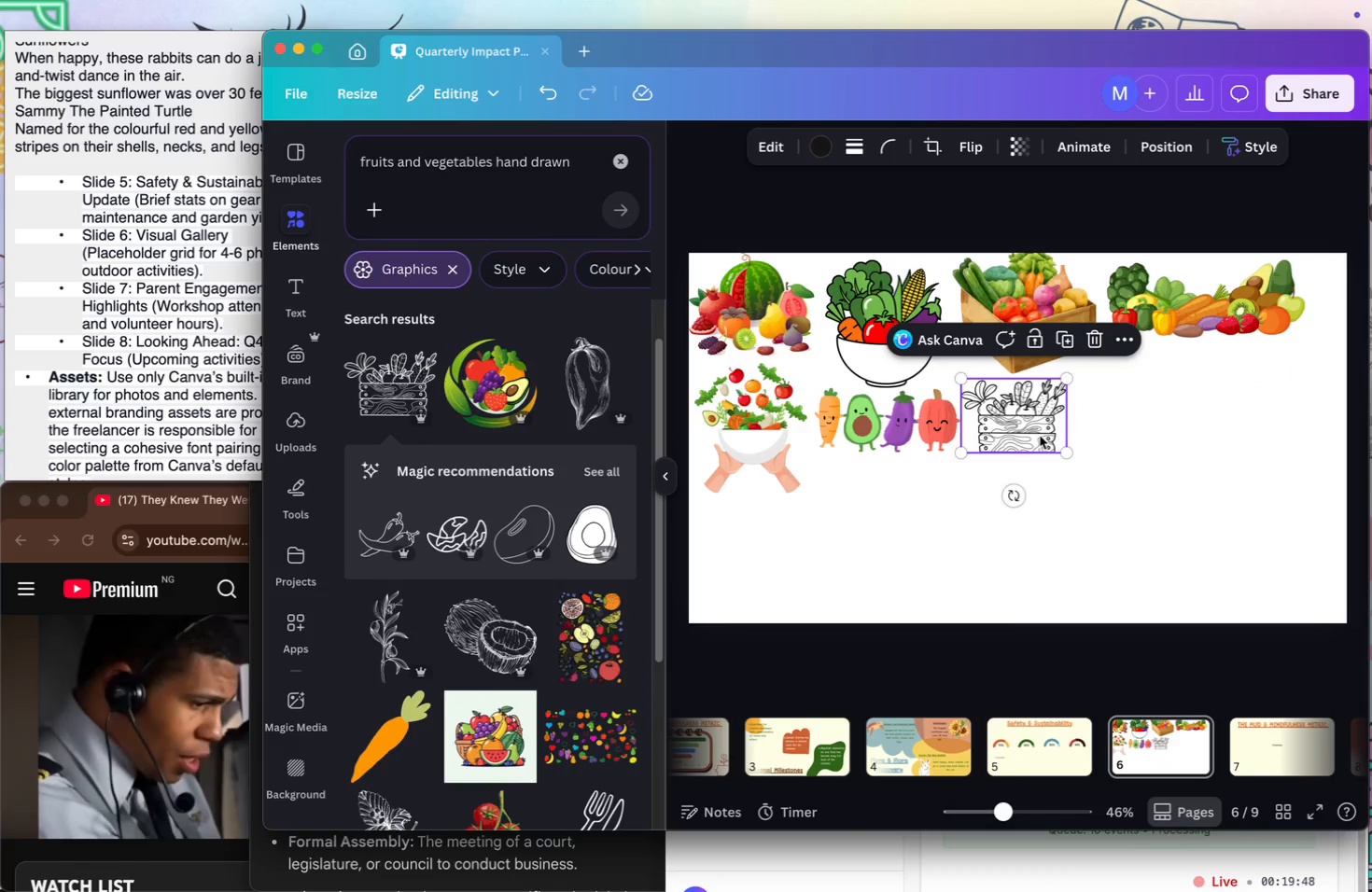 
left_click_drag(start_coordinate=[1040, 436], to_coordinate=[1054, 441])
 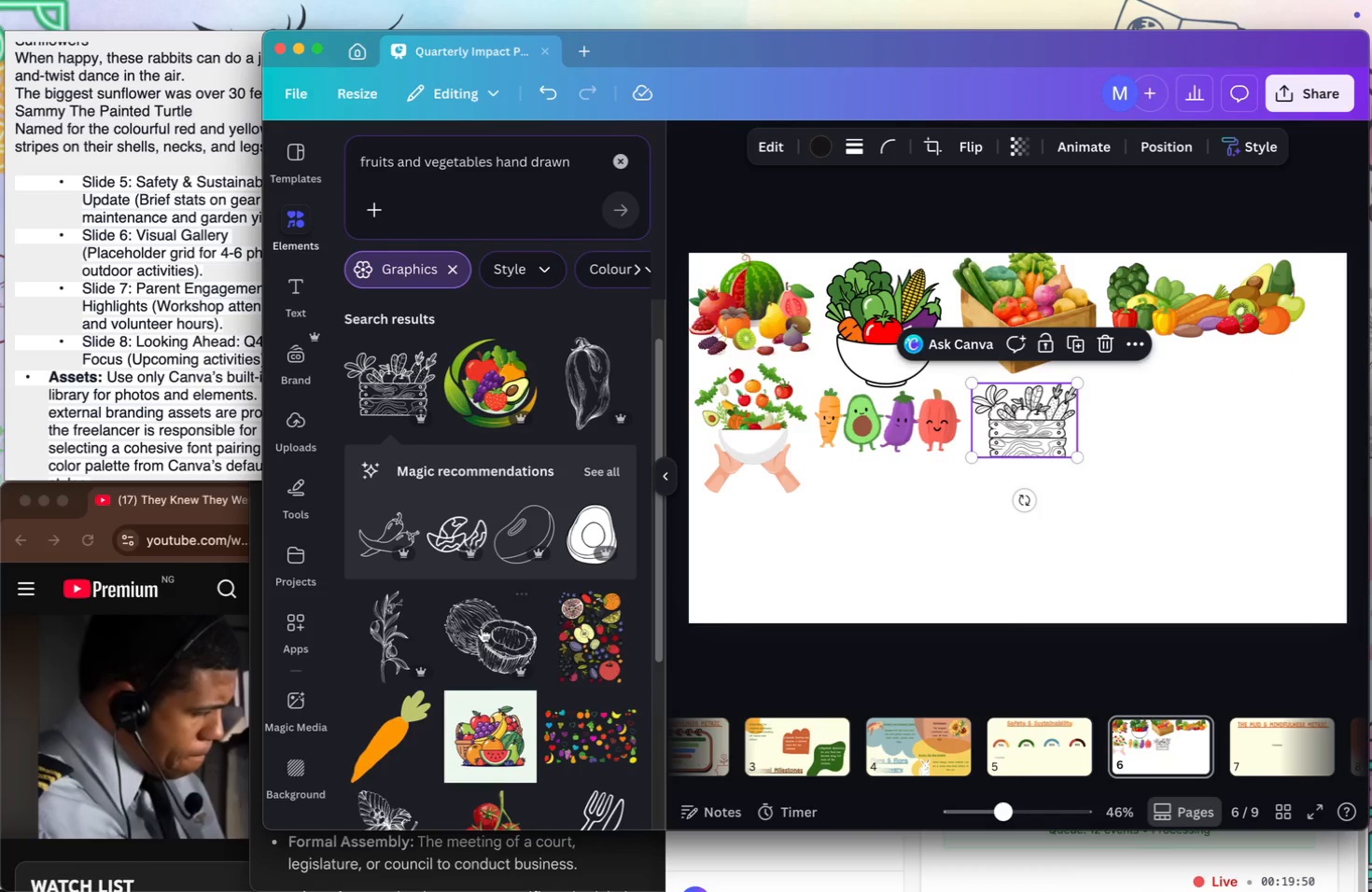 
scroll: coordinate [483, 629], scroll_direction: down, amount: 15.0
 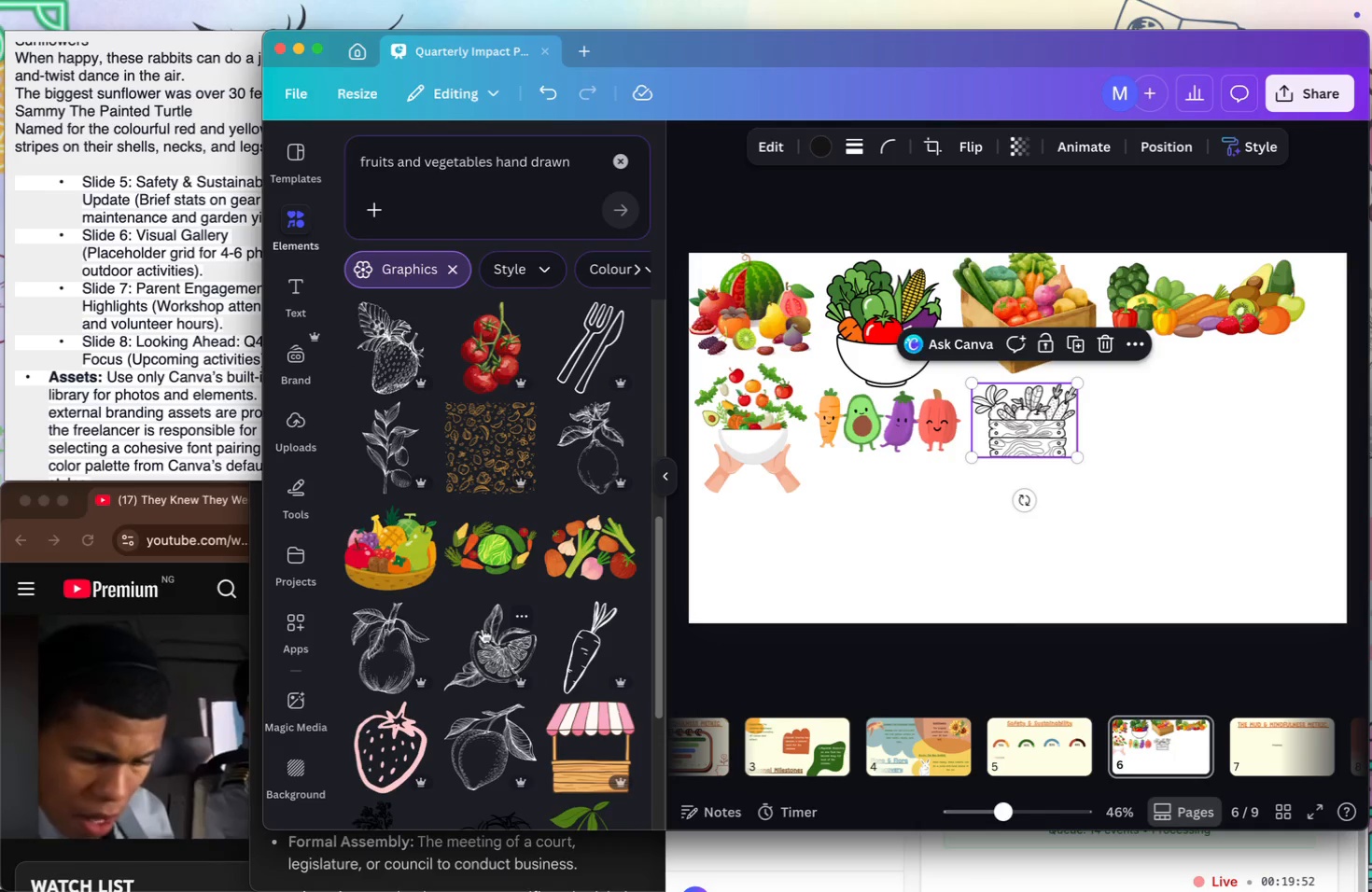 
scroll: coordinate [483, 629], scroll_direction: up, amount: 6.0
 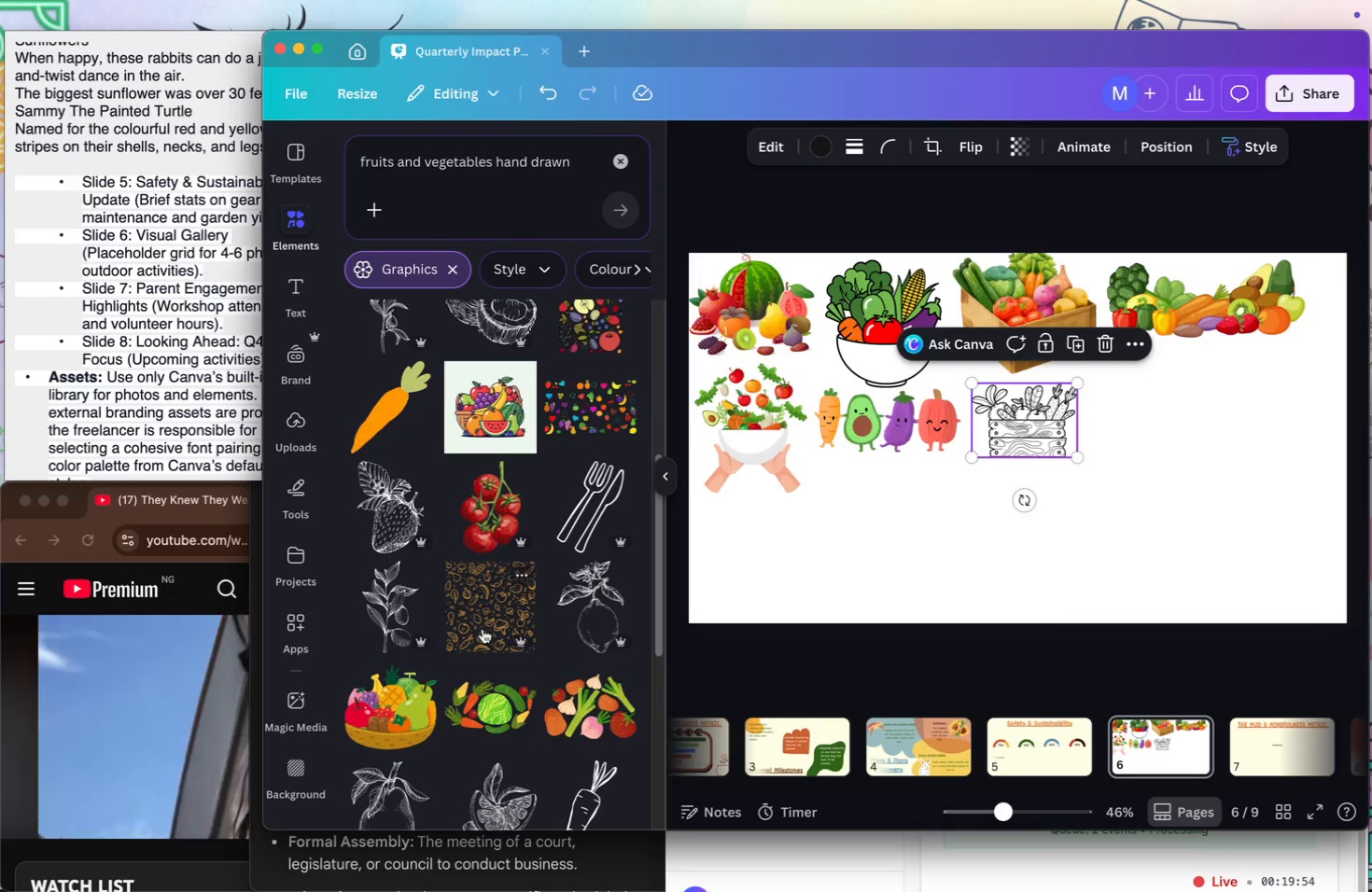 
scroll: coordinate [483, 629], scroll_direction: down, amount: 69.0
 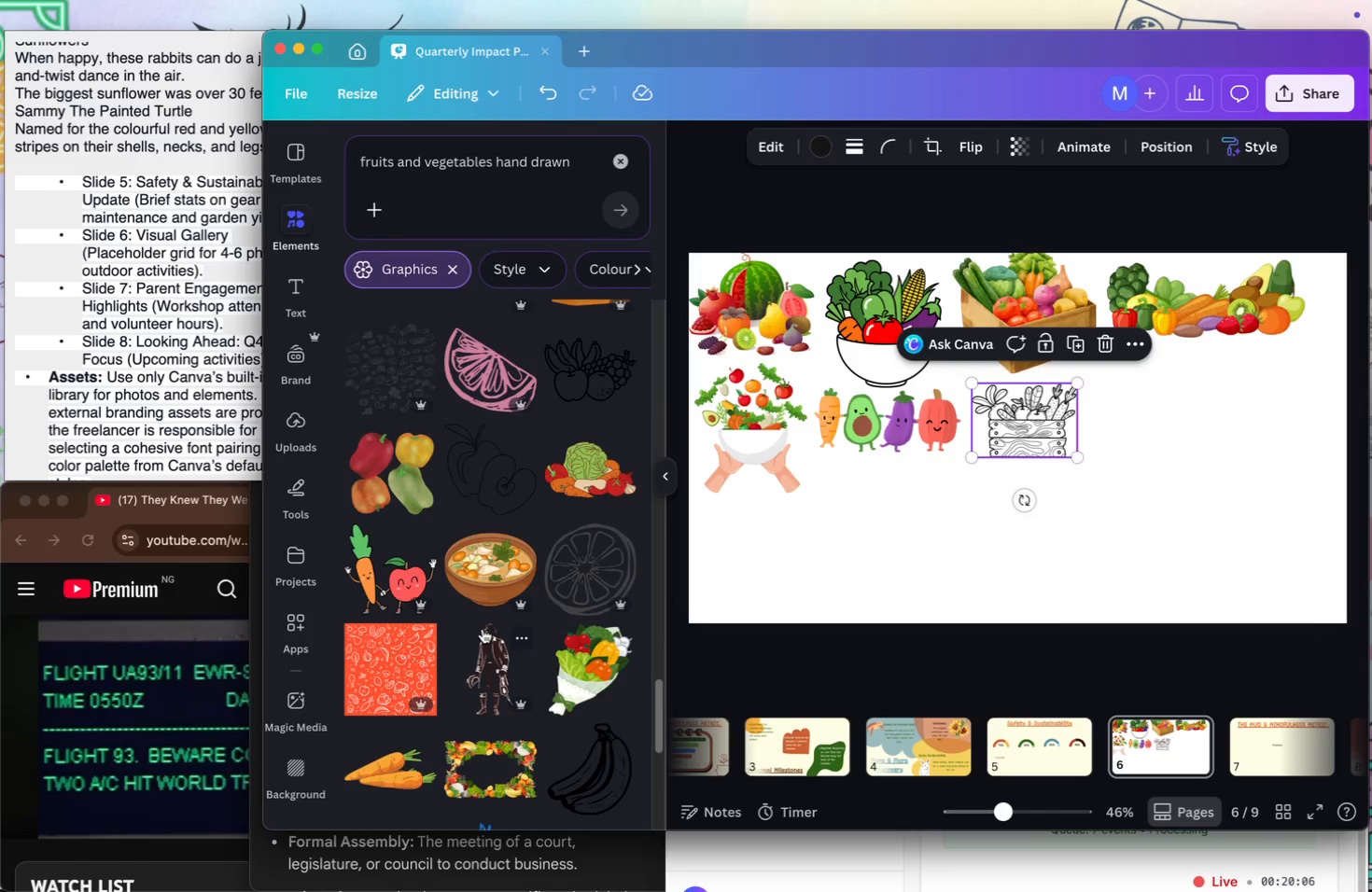 
scroll: coordinate [483, 629], scroll_direction: down, amount: 10.0
 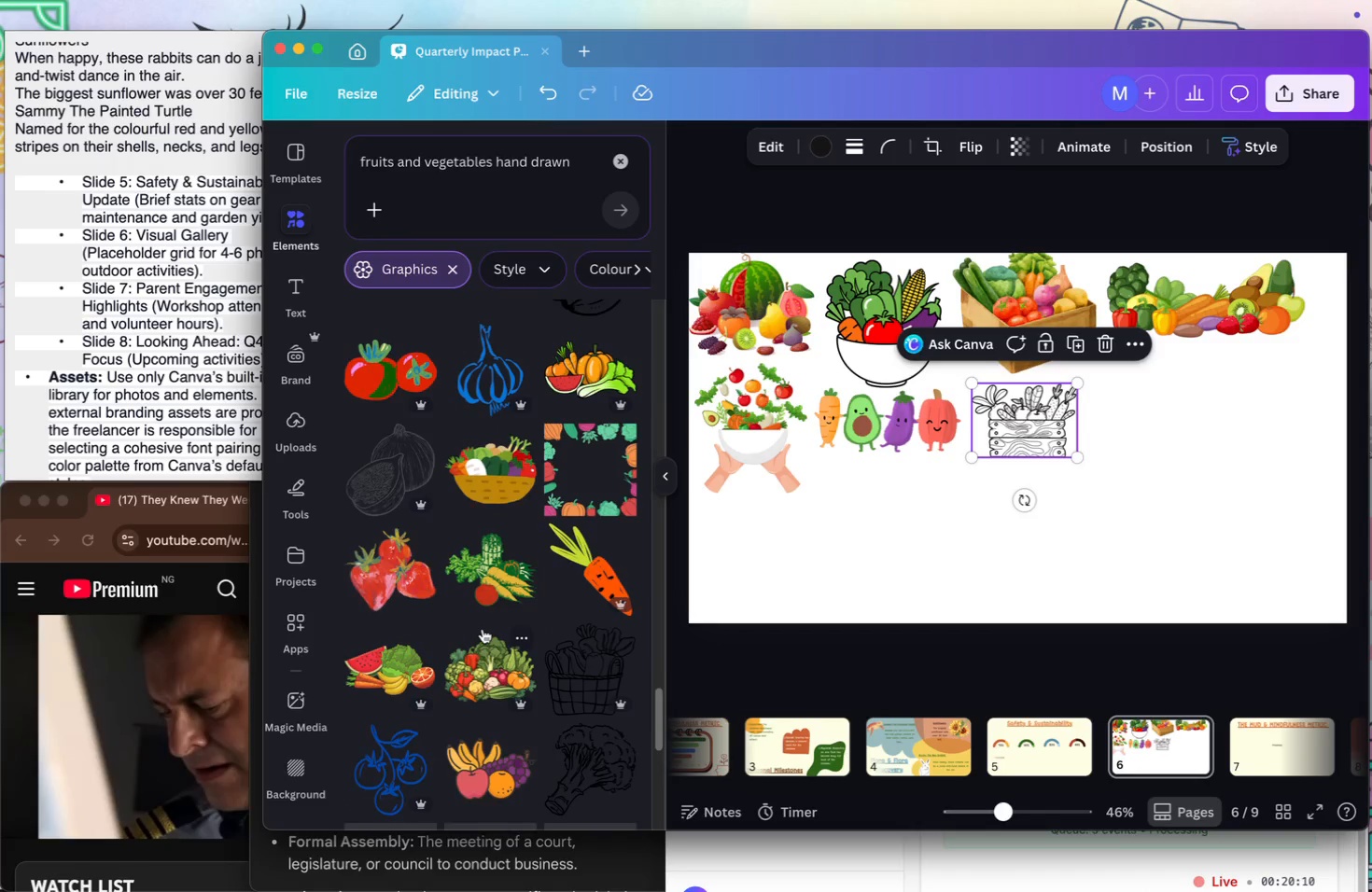 
left_click([485, 635])
 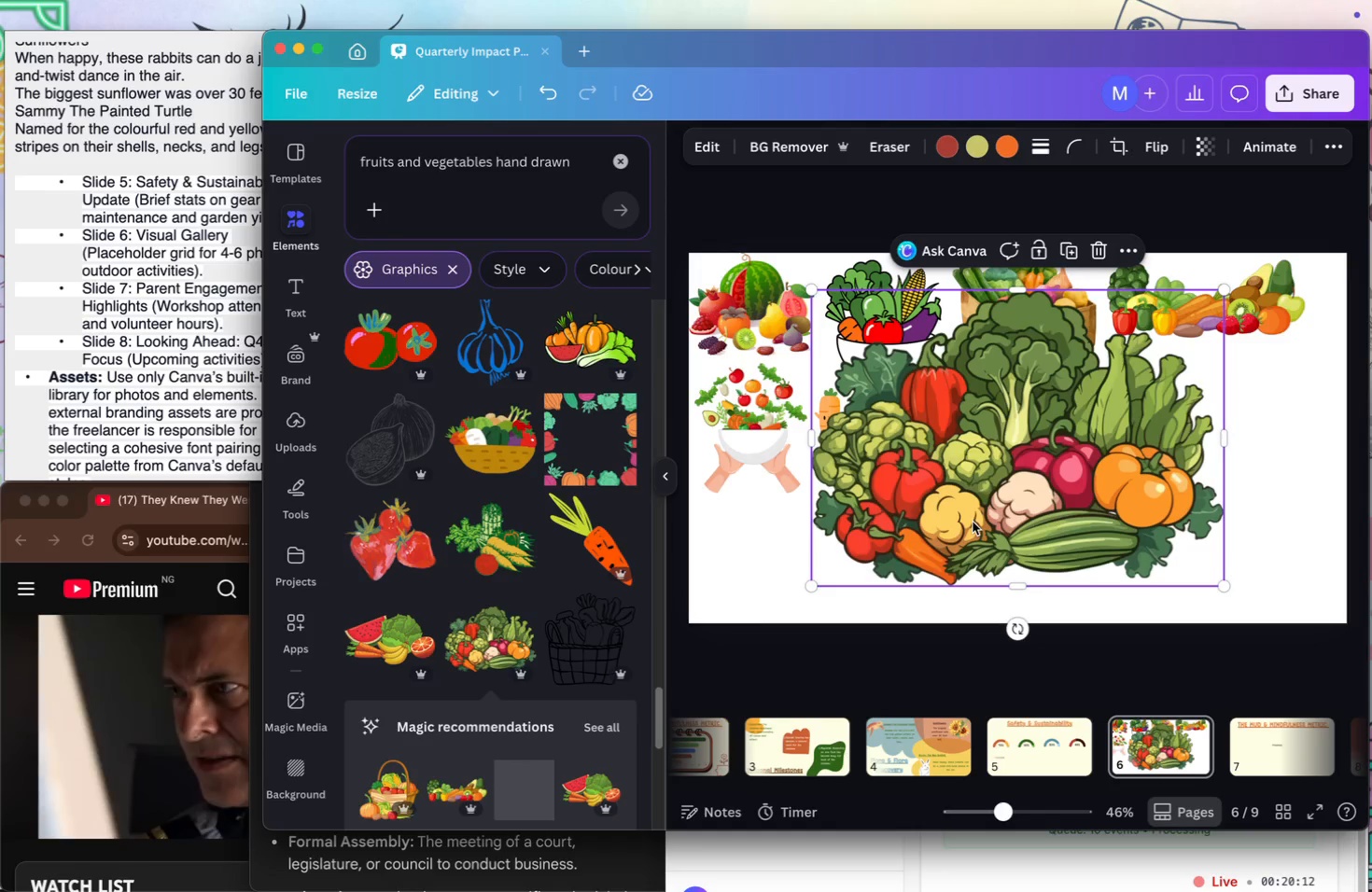 
key(Backspace)
 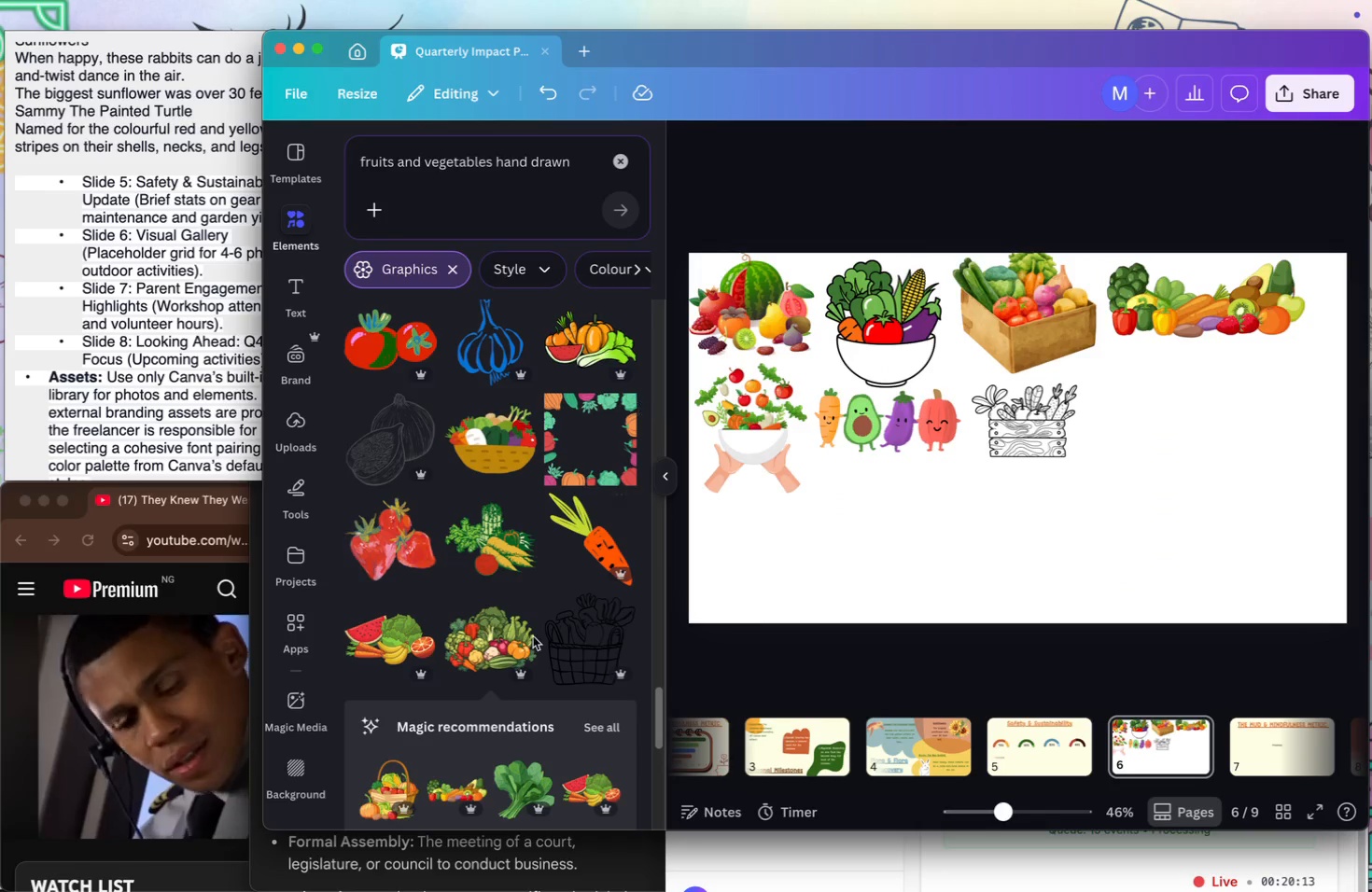 
scroll: coordinate [595, 501], scroll_direction: down, amount: 26.0
 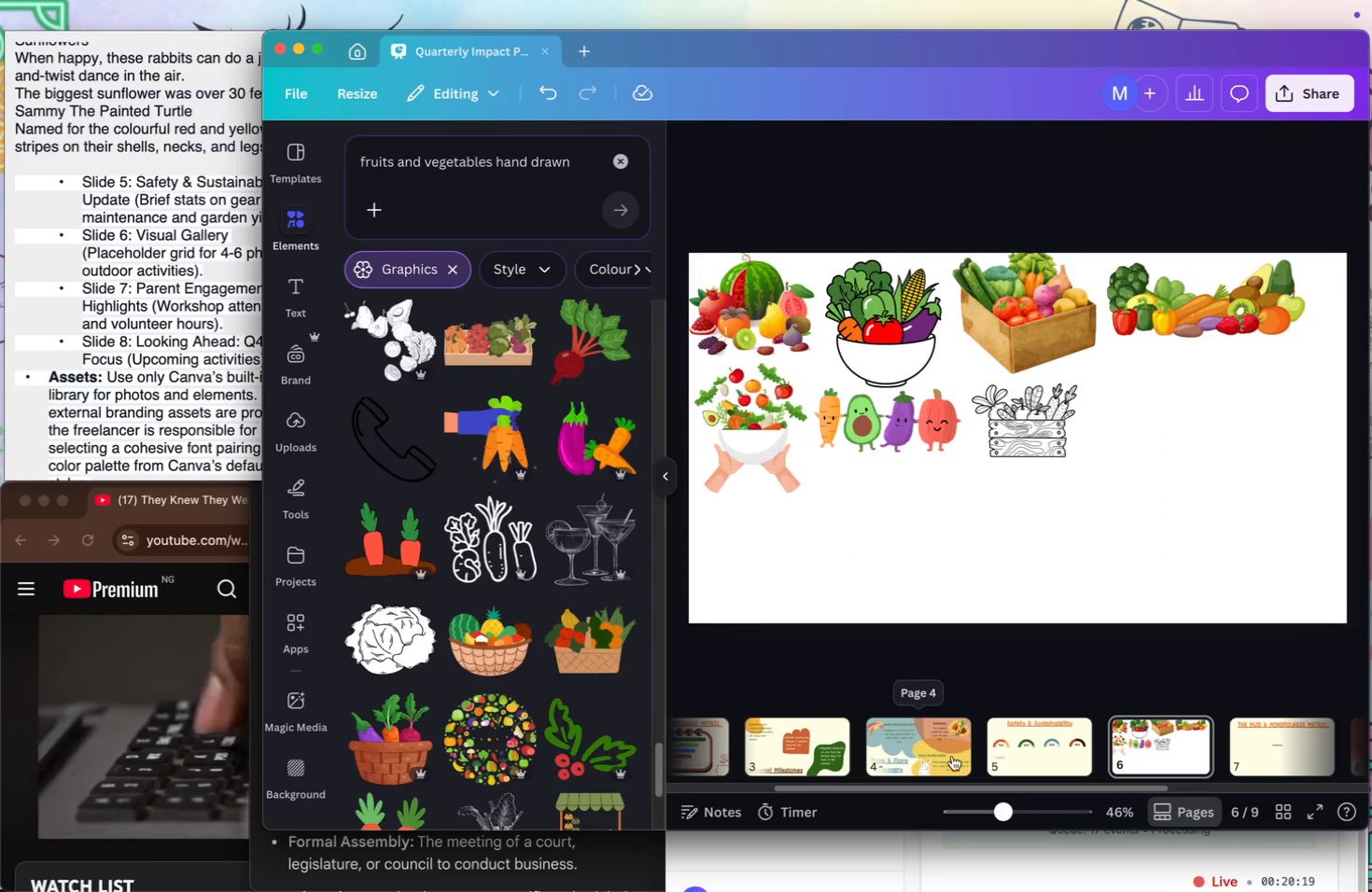 
left_click([1036, 745])
 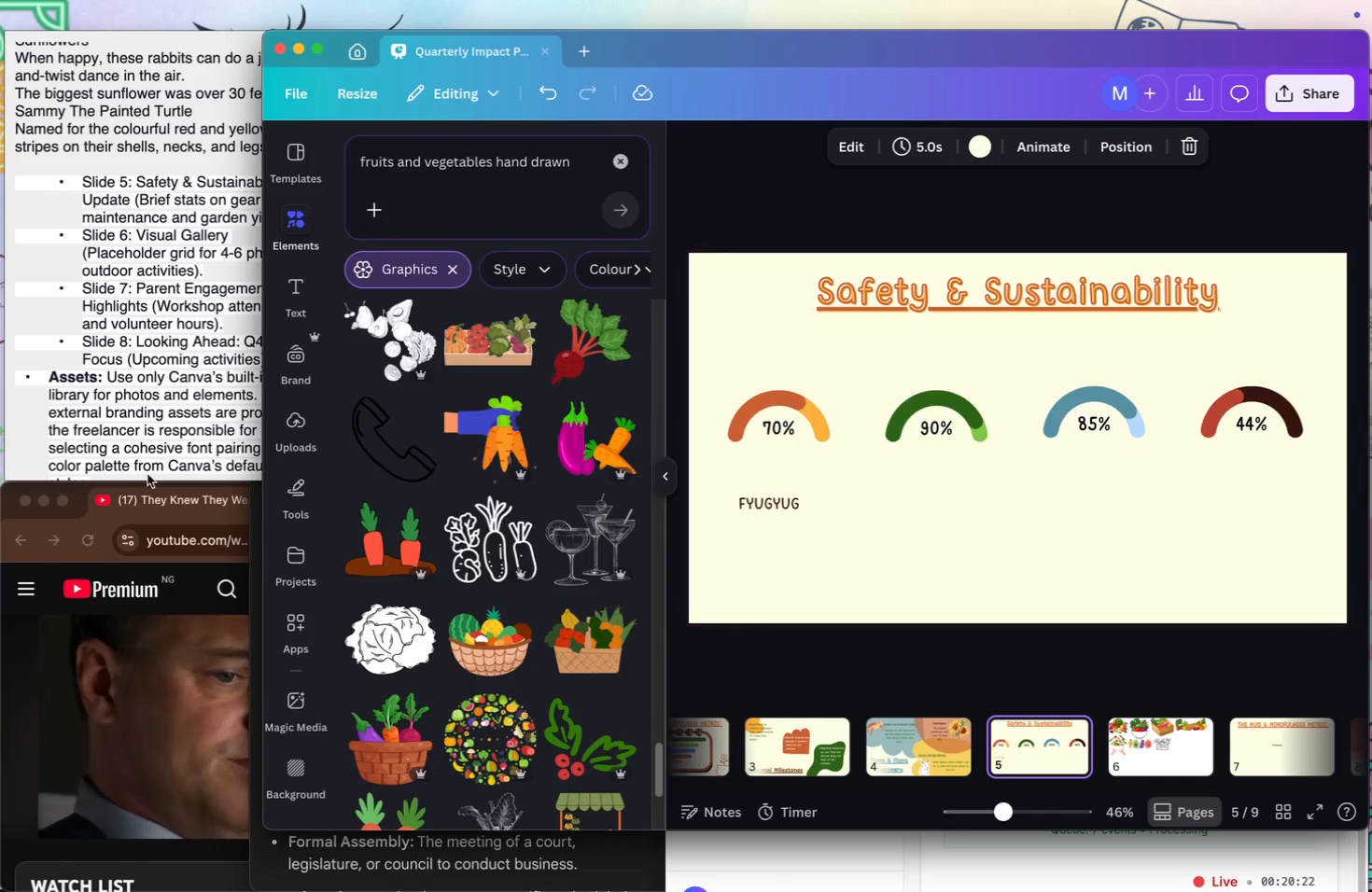 
left_click([139, 442])
 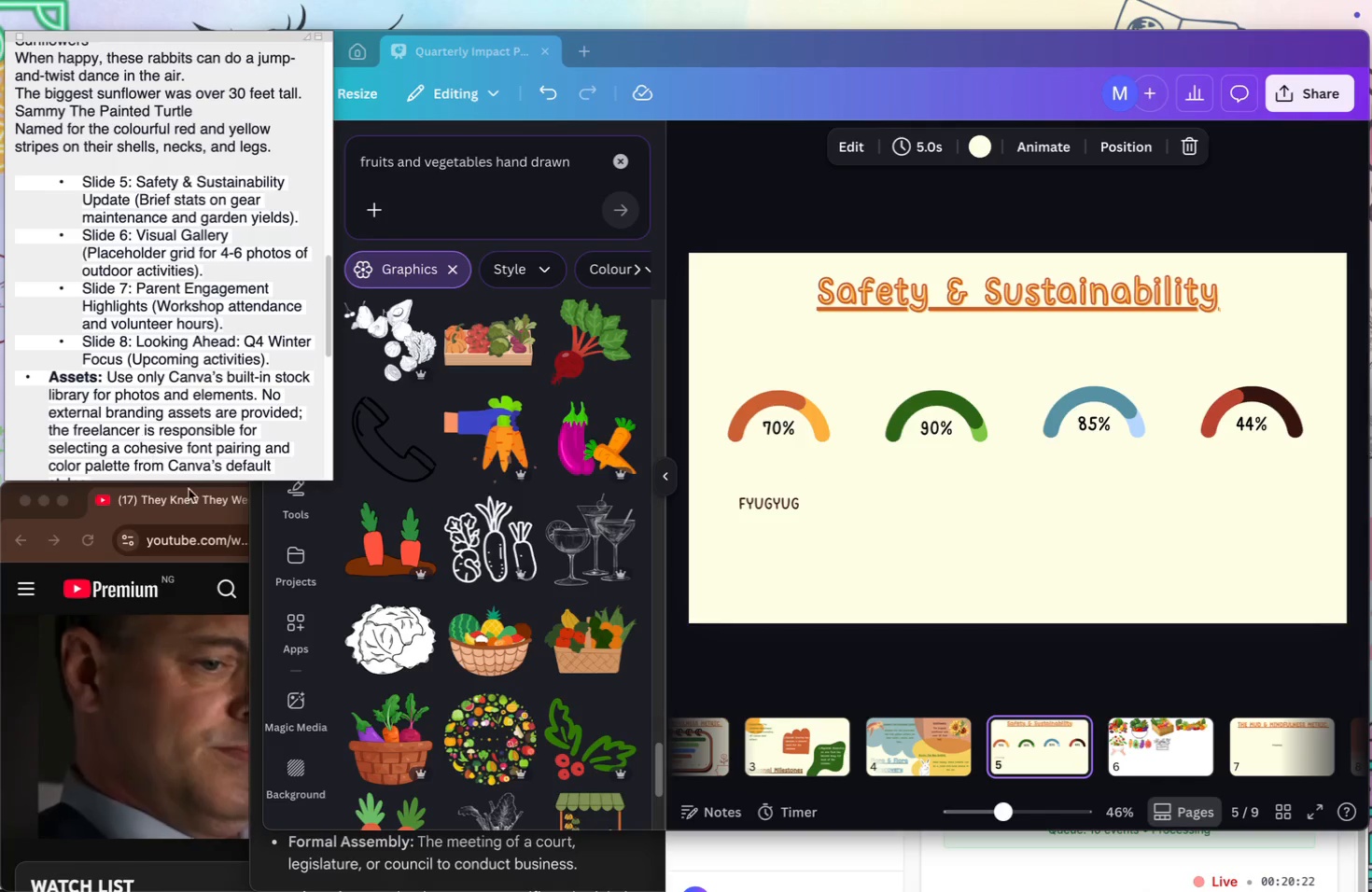 
scroll: coordinate [272, 405], scroll_direction: down, amount: 26.0
 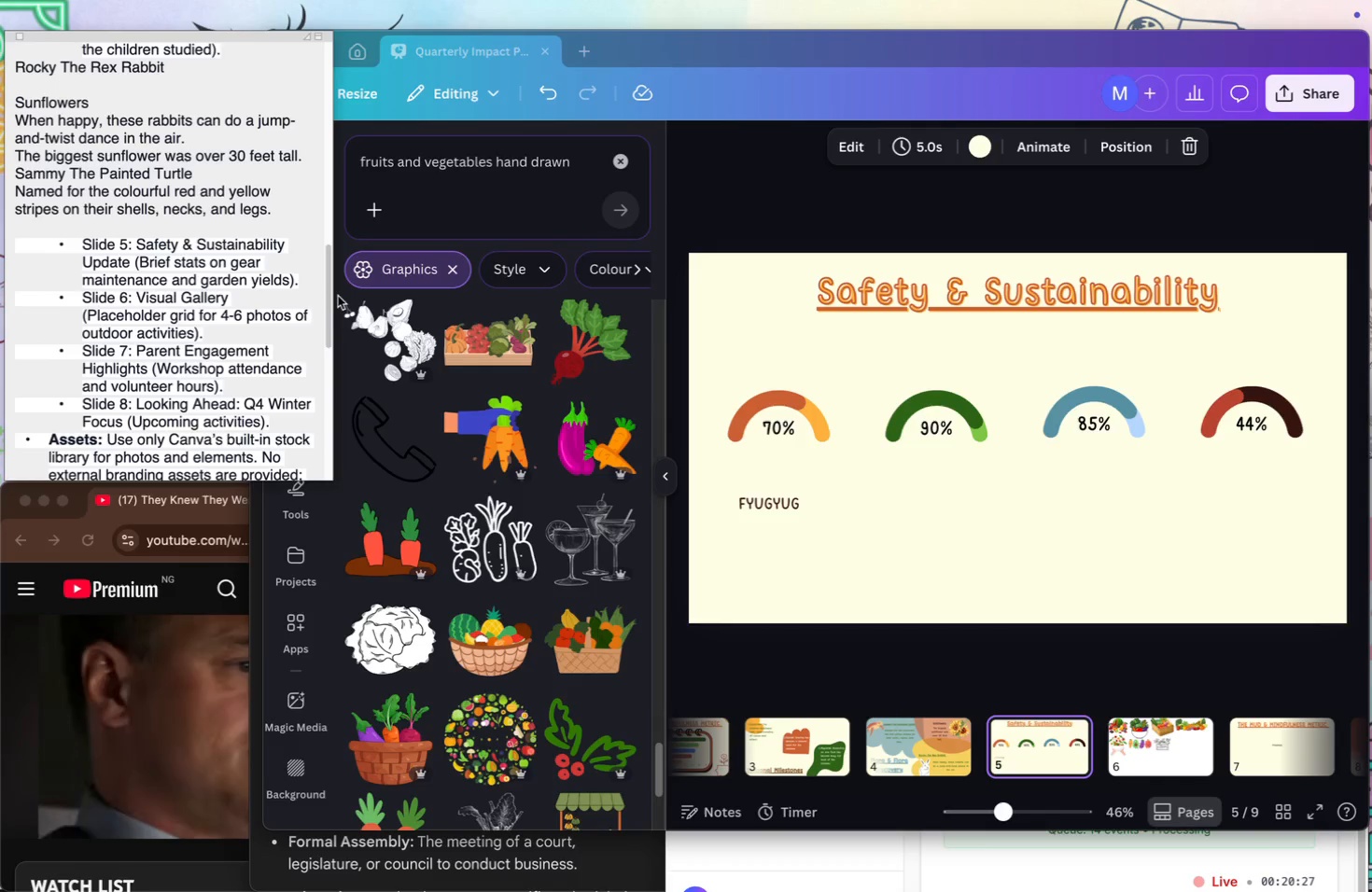 
left_click([315, 283])
 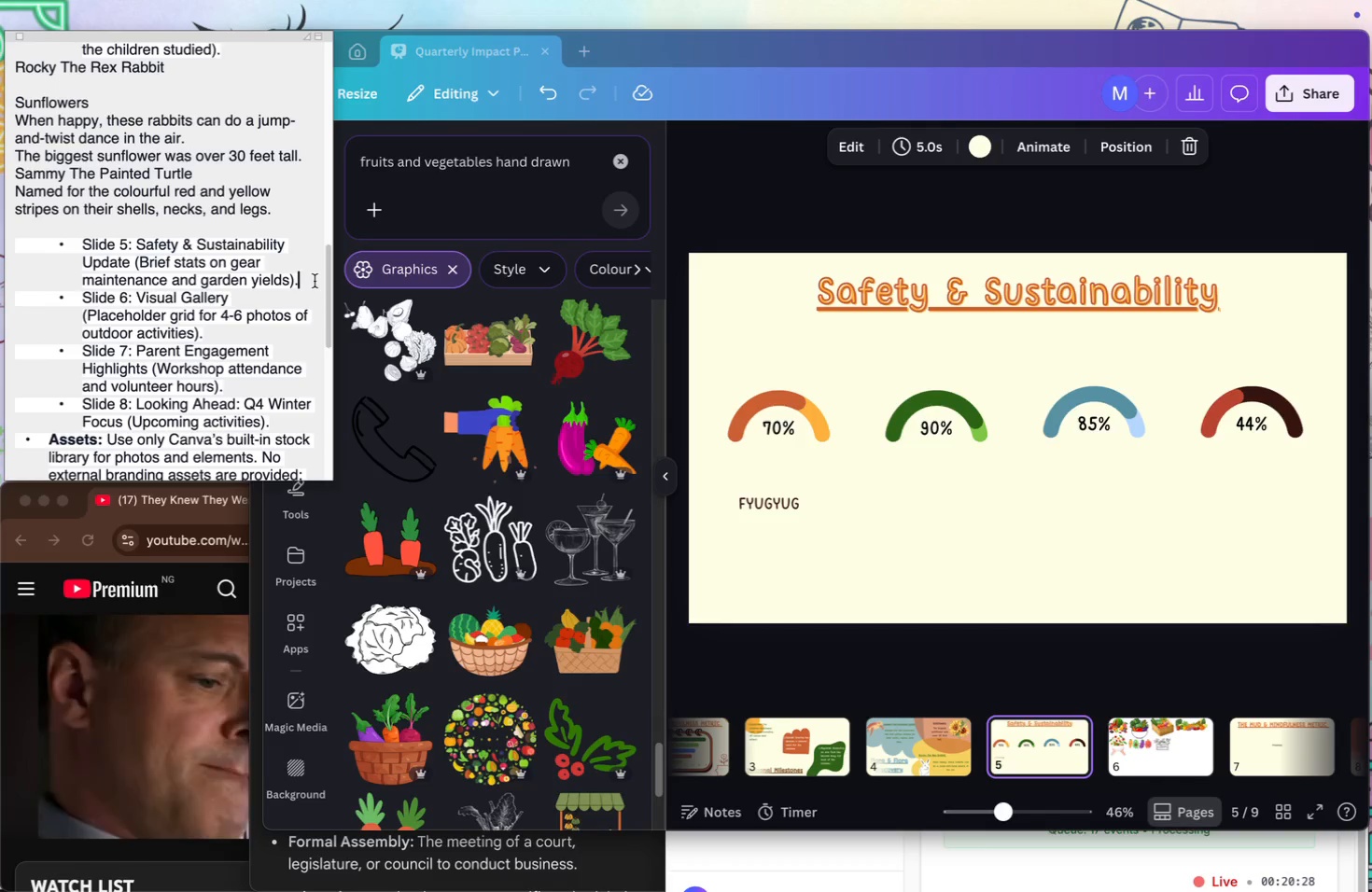 
scroll: coordinate [205, 297], scroll_direction: up, amount: 59.0
 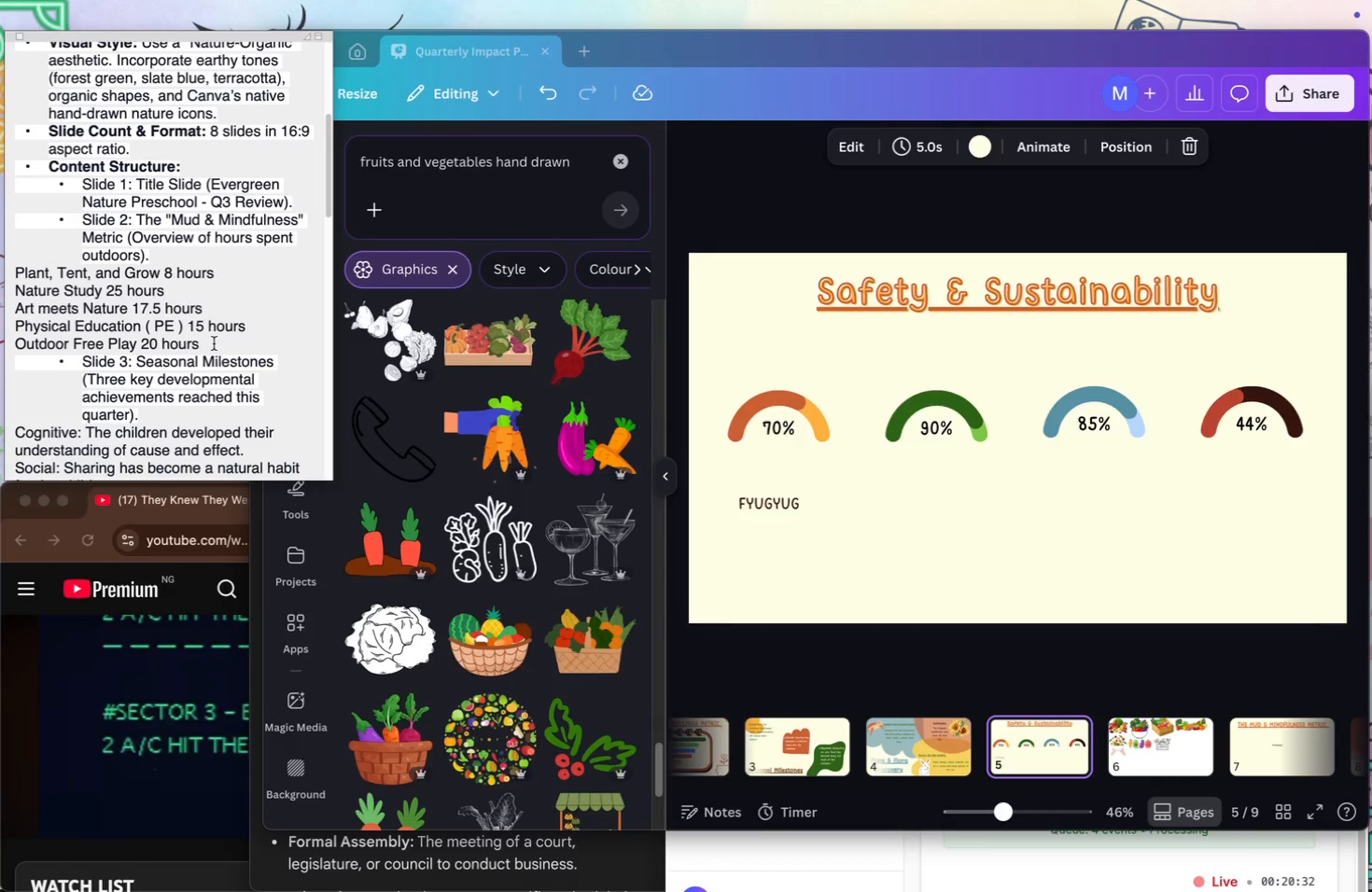 
left_click_drag(start_coordinate=[214, 343], to_coordinate=[12, 274])
 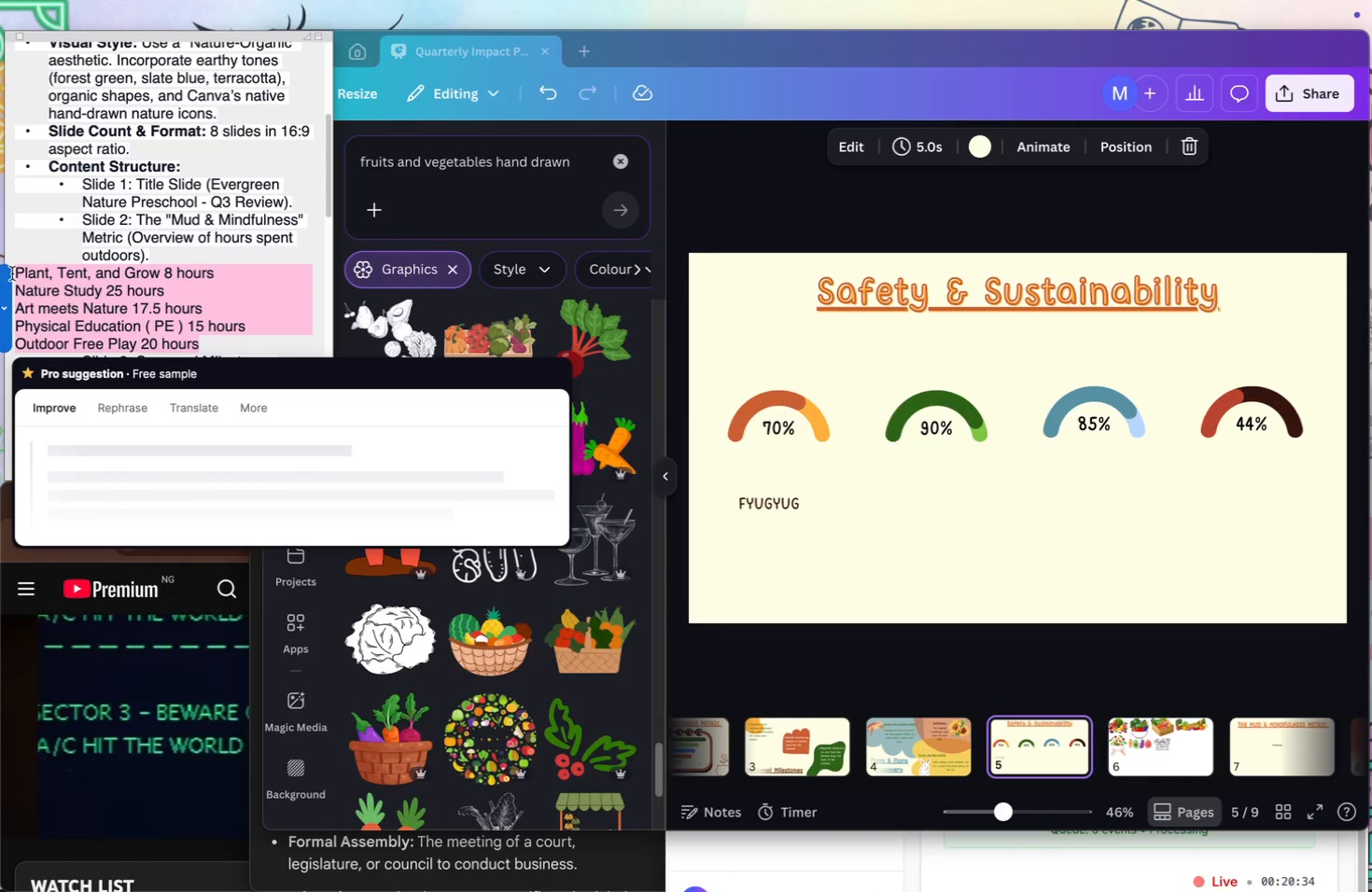 
key(Meta+CommandLeft)
 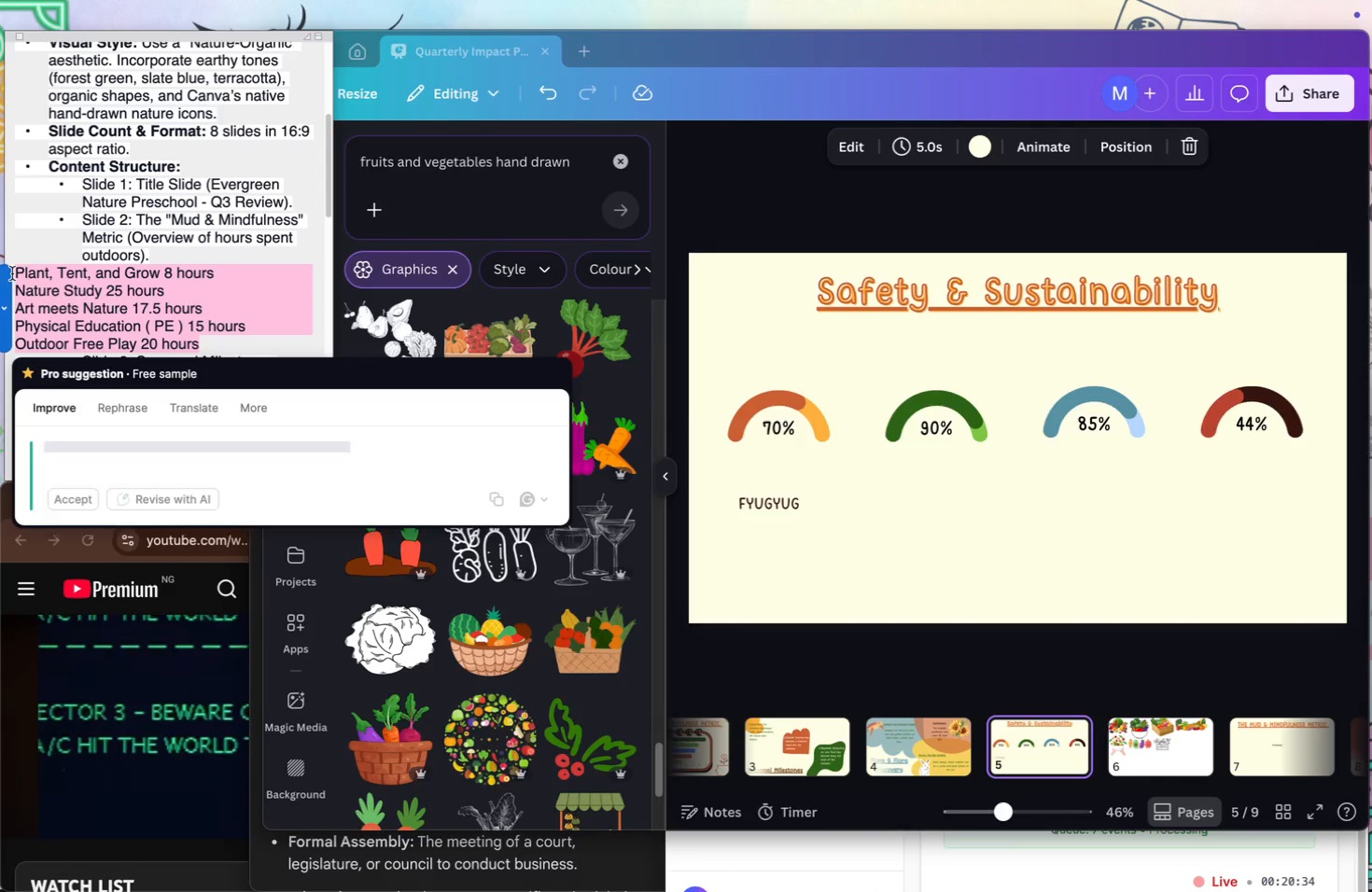 
key(Meta+C)